 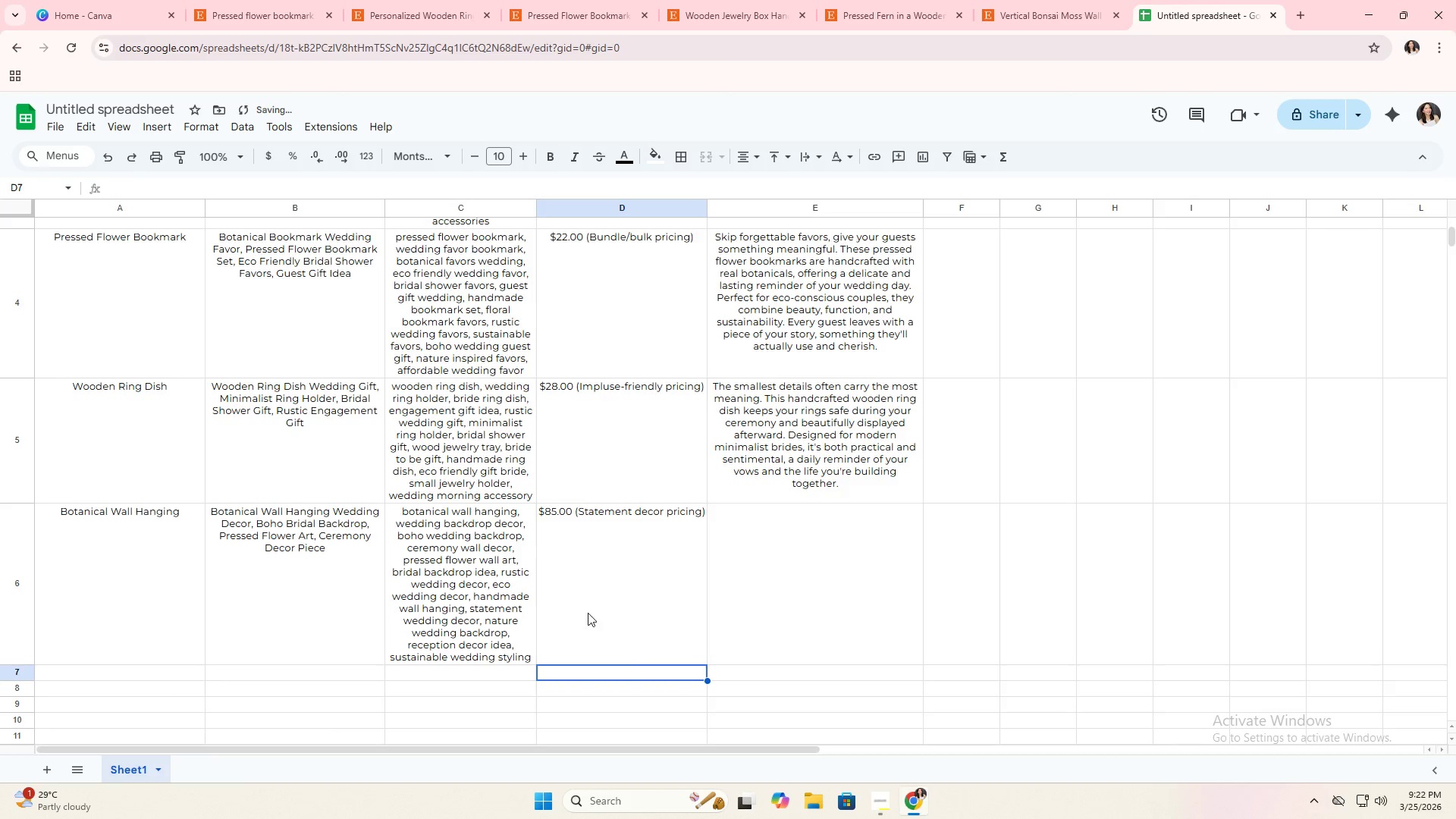 
left_click([777, 563])
 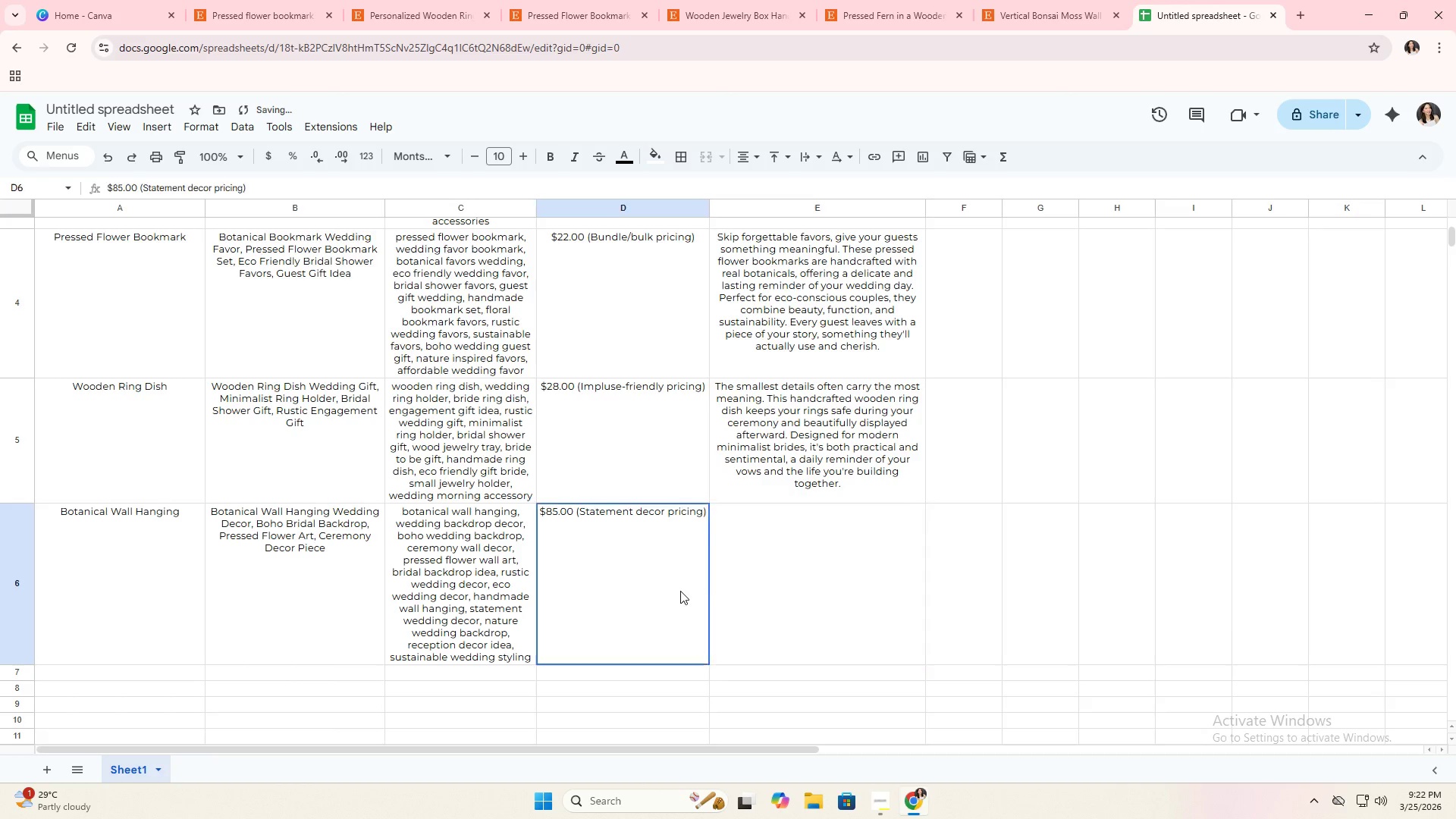 
double_click([816, 564])
 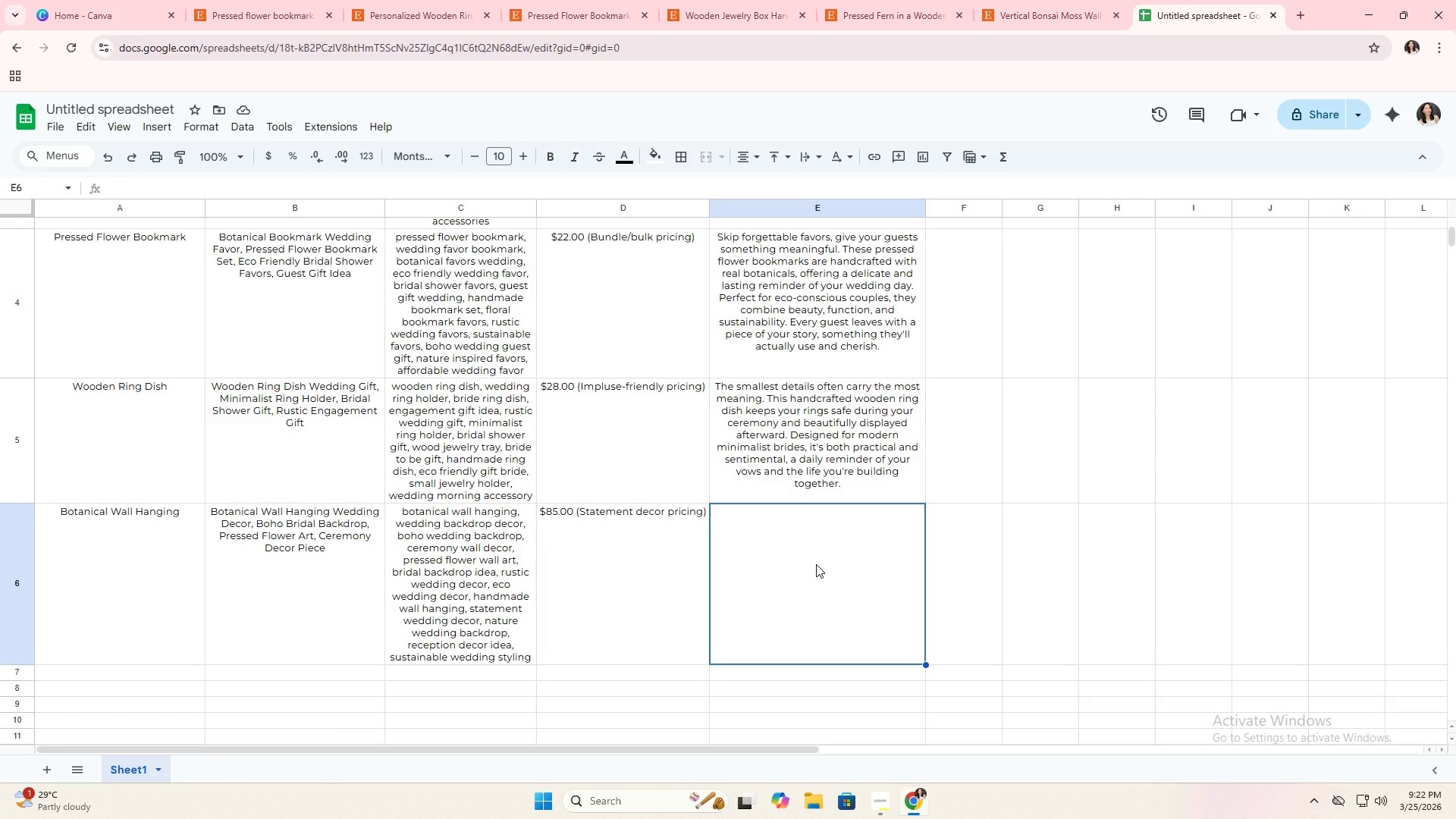 
wait(21.84)
 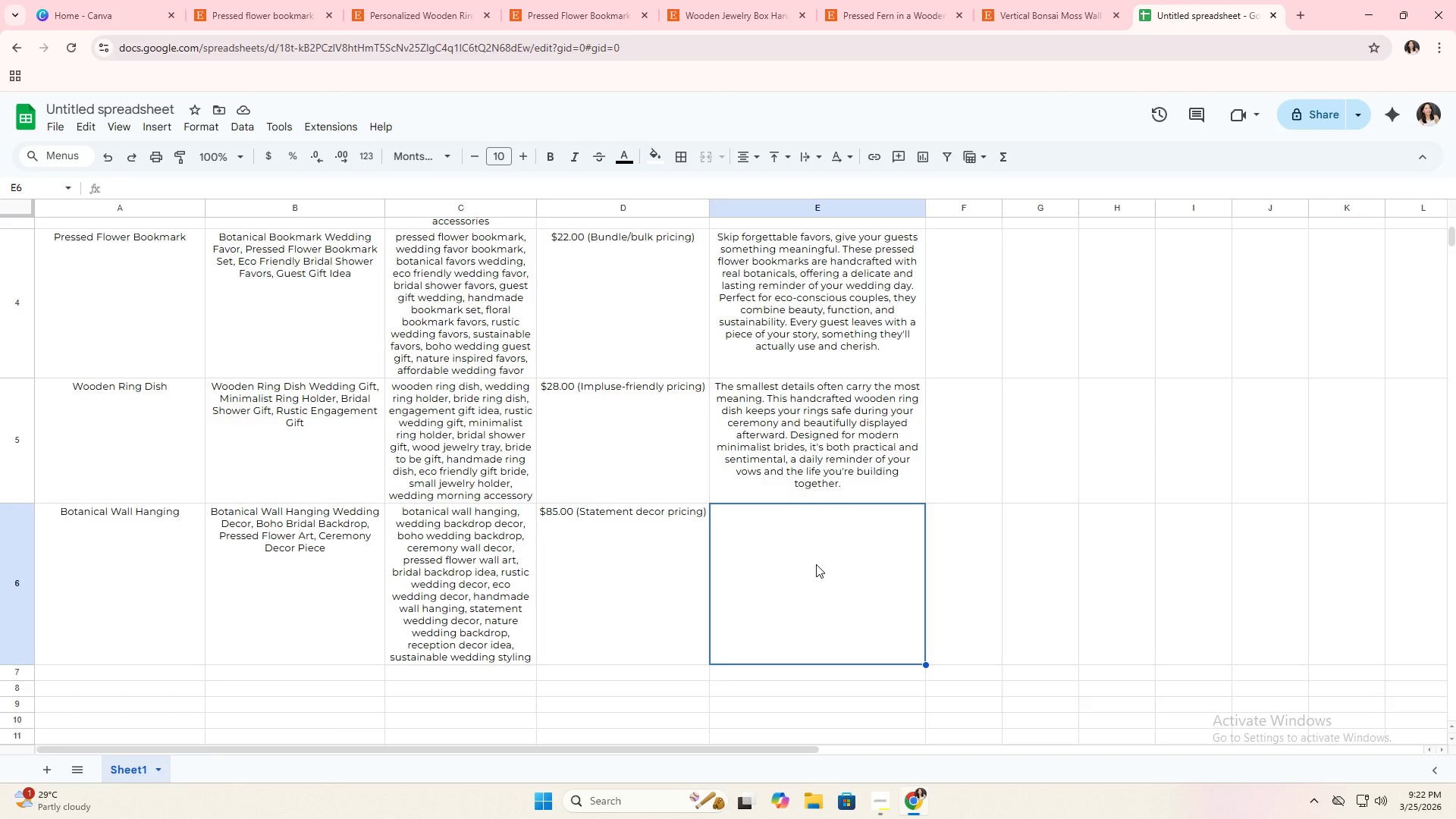 
type(Turn your ceremony into an unforgettable )
 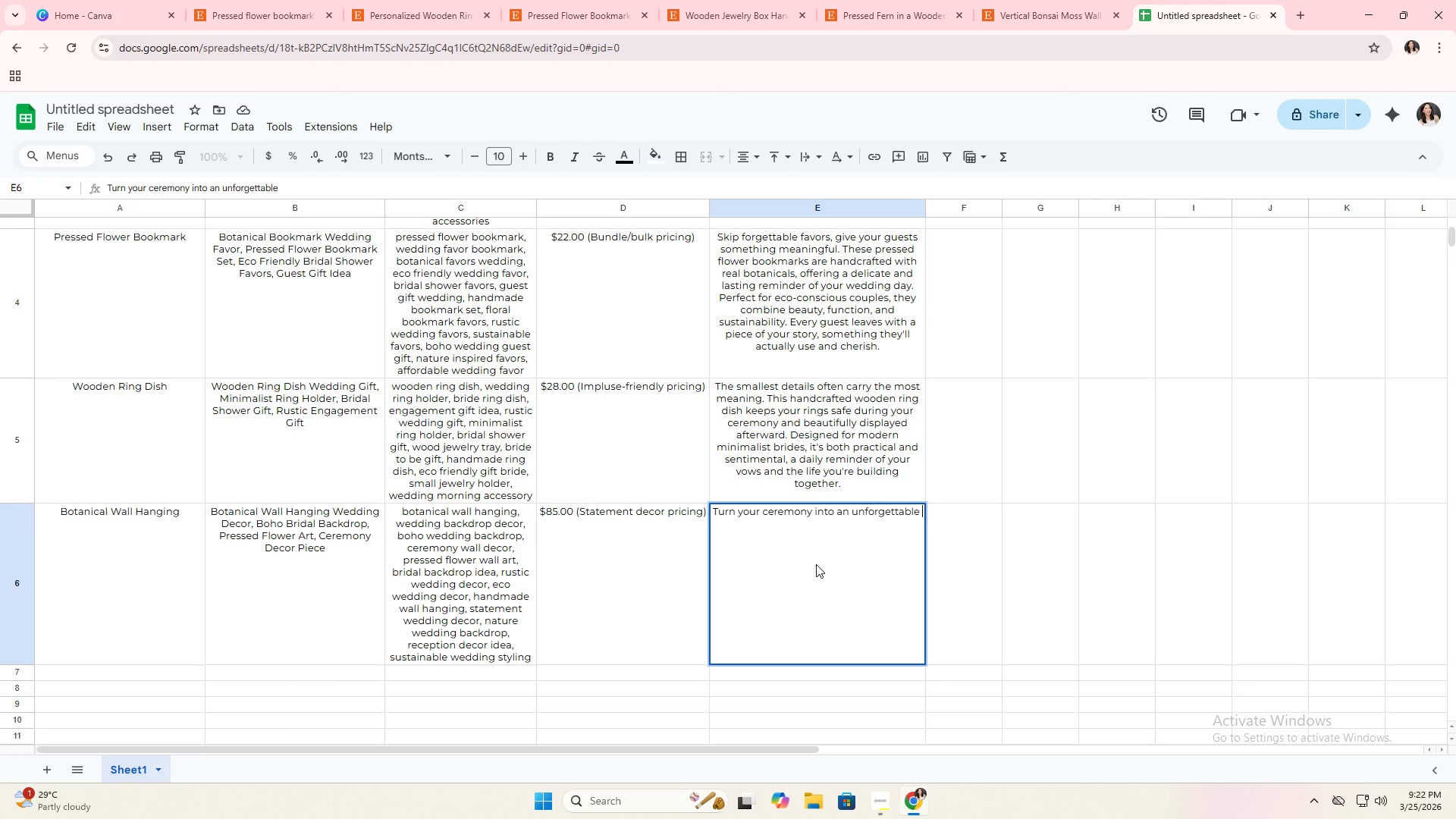 
type(visual experience. This botanical wall hanging creta)
key(Backspace)
type(tes a soft )
key(Backspace)
type(, romantic backdrop)
 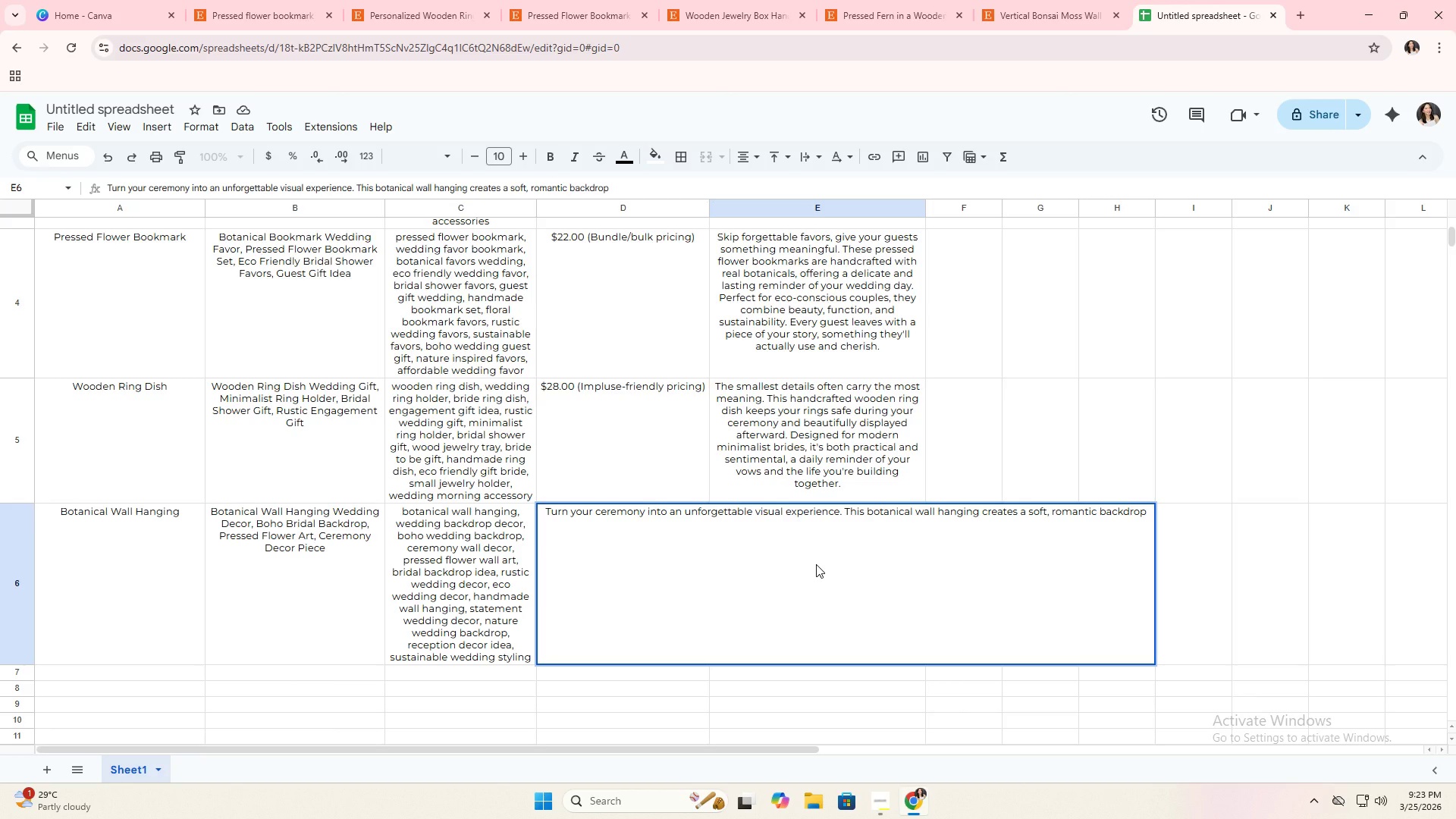 
type( for your vows )
 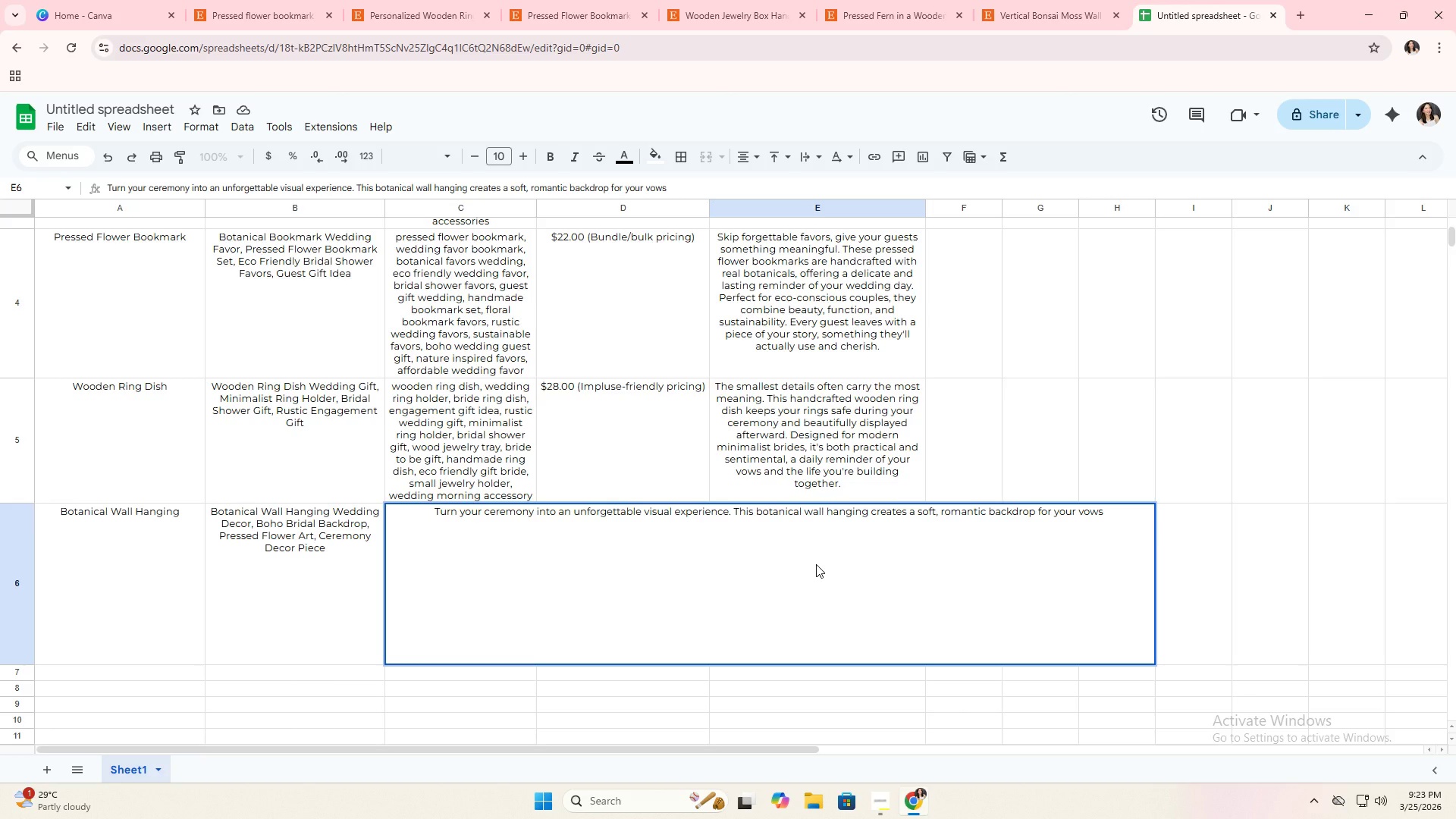 
key(Backspace)
type(, photos, and most emotional moments. Designed for boho and nature )
key(Backspace)
type(-inspired weddings )
key(Backspace)
type(, it adds texture)
key(Backspace)
type(, warmth, and meaning, transforming your space into something truly personal and breathtaking.)
 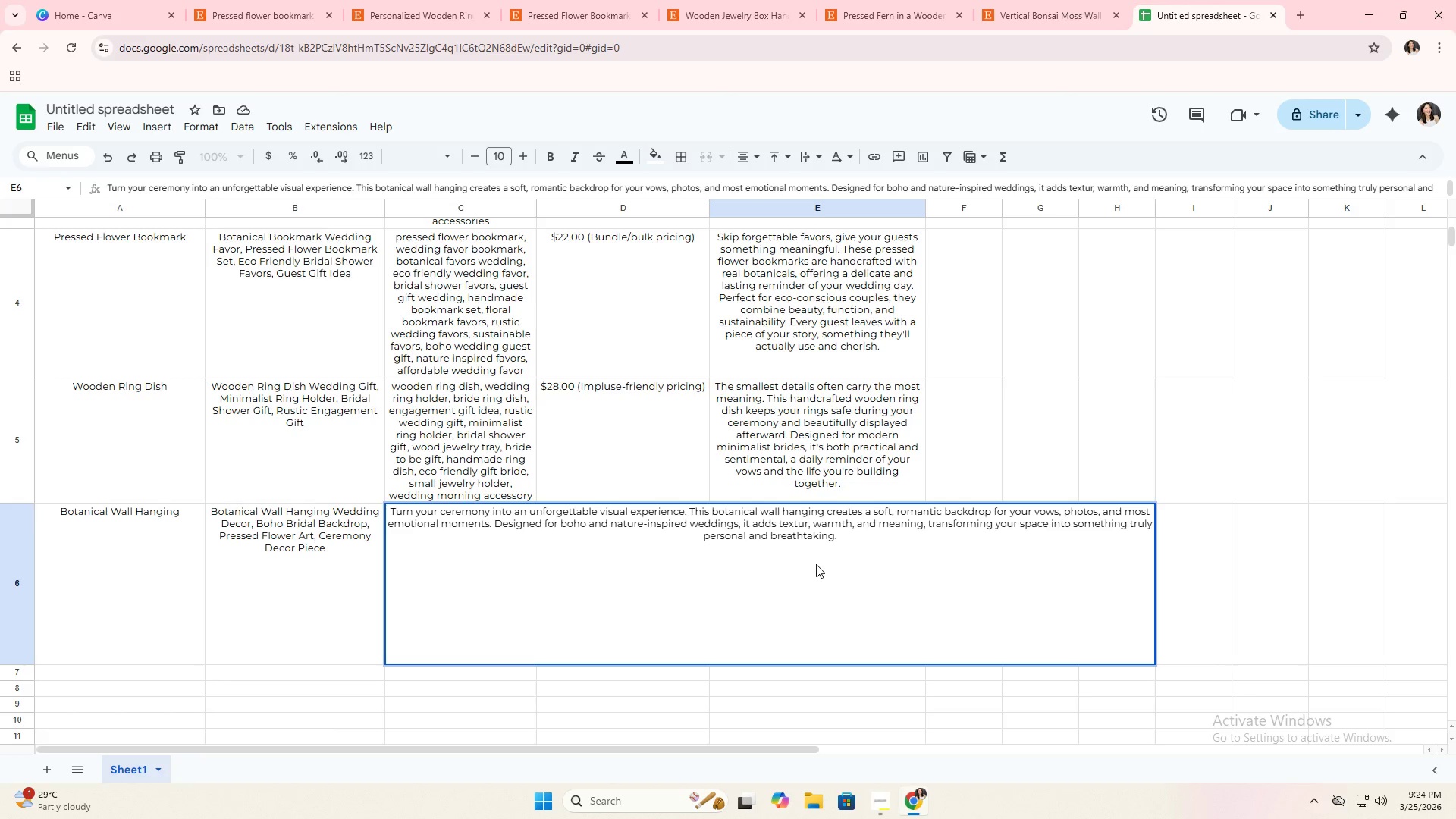 
key(Enter)
 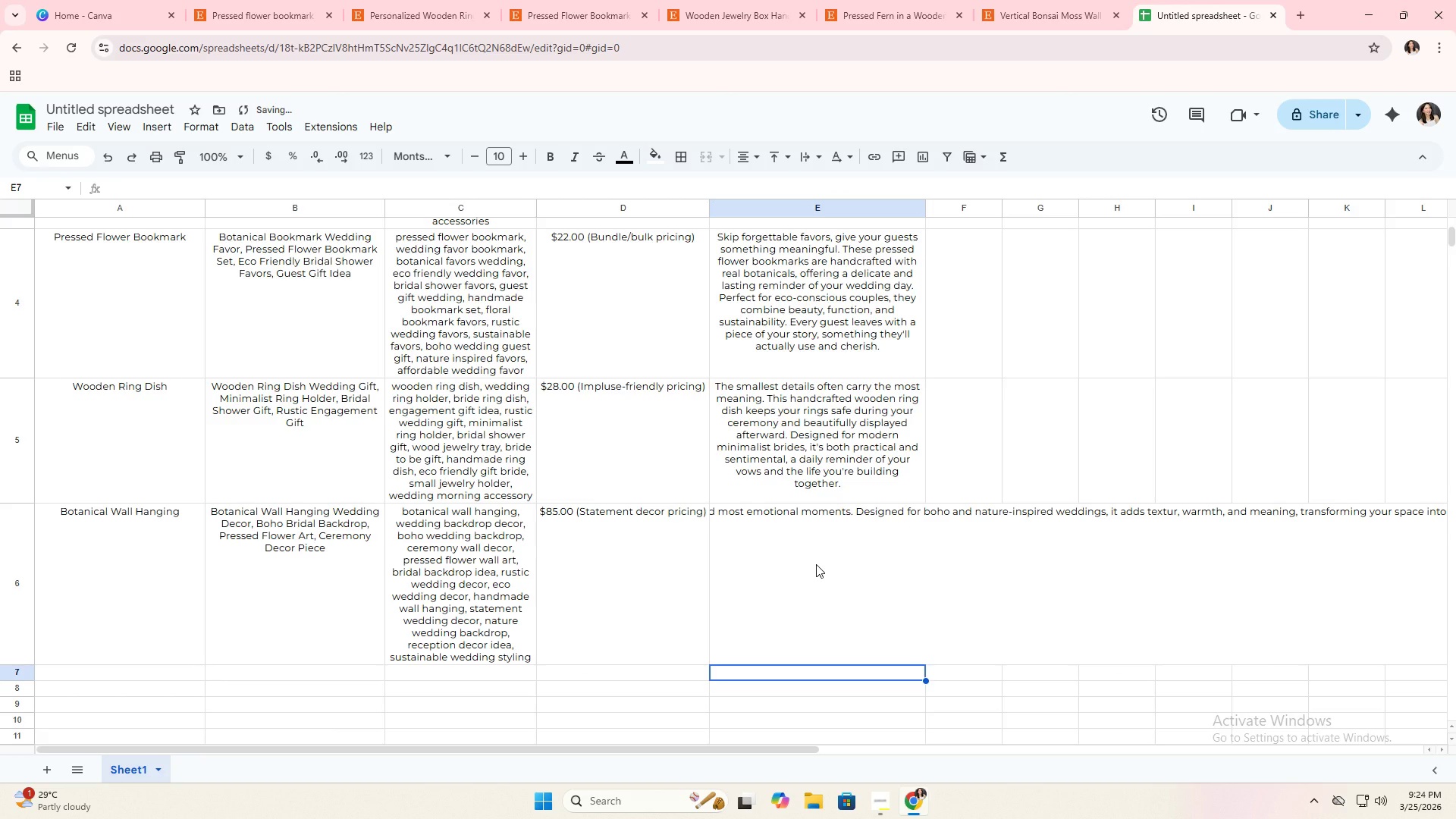 
left_click([816, 564])
 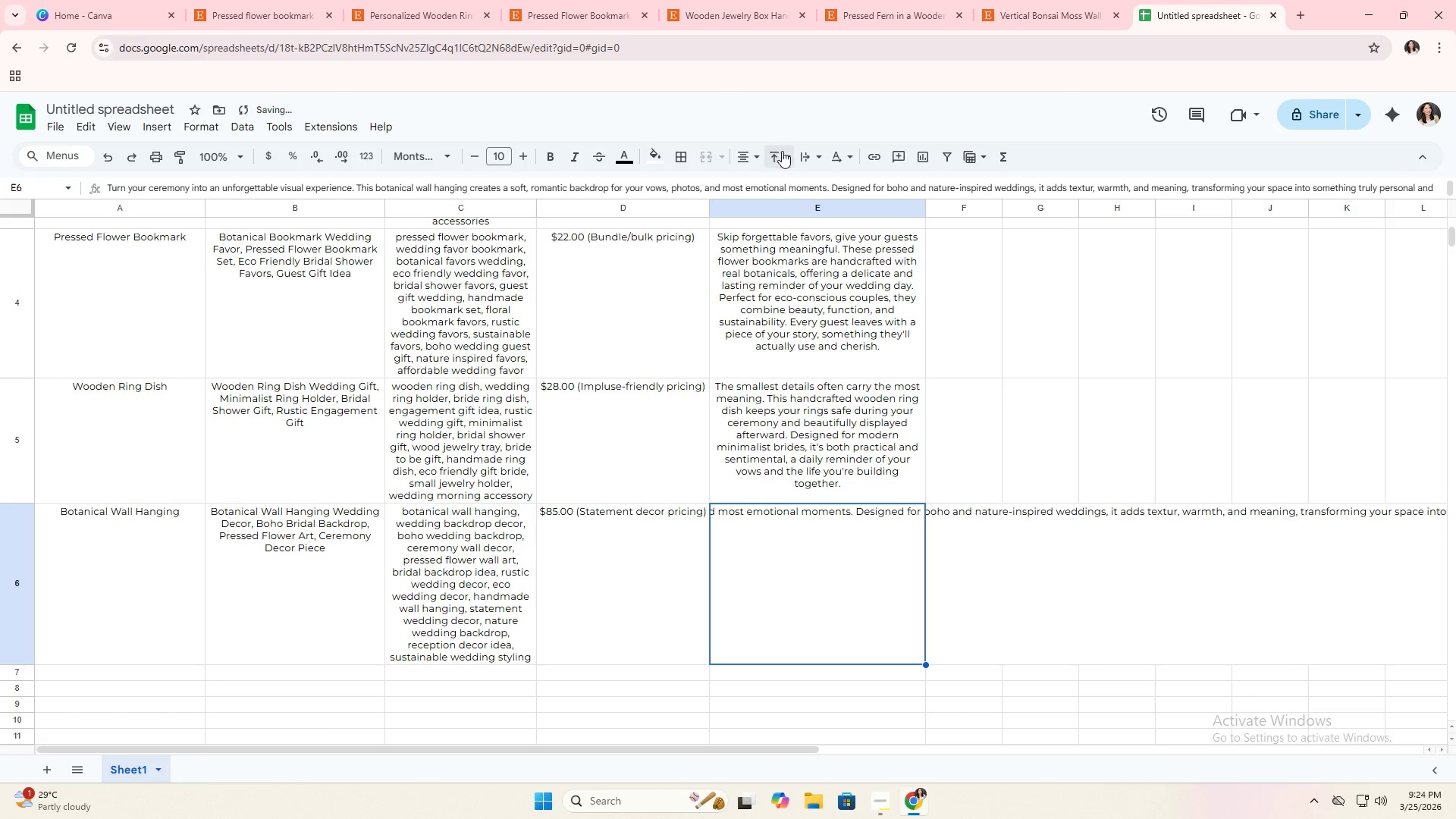 
left_click([803, 158])
 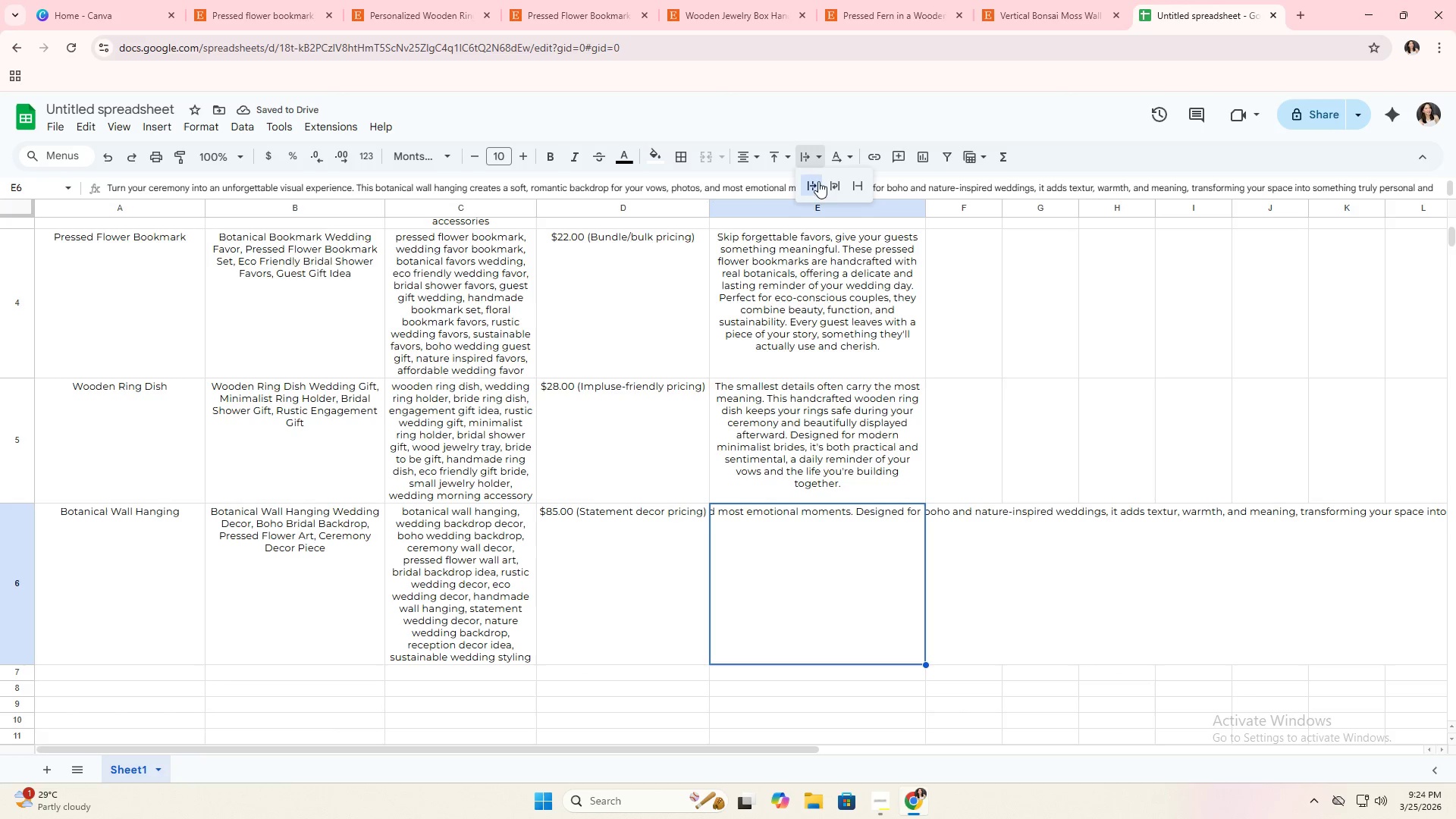 
left_click([830, 185])
 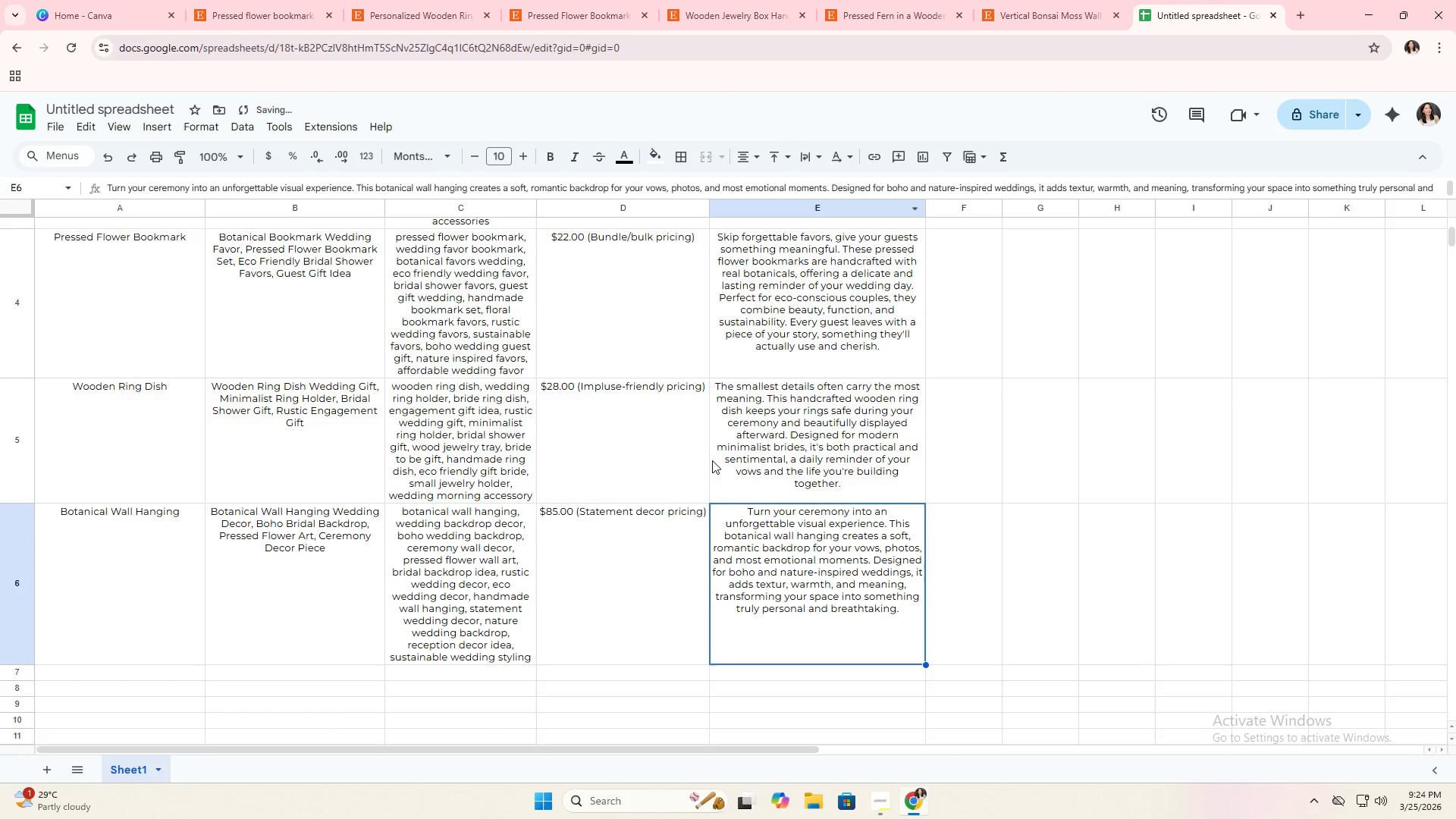 
scroll: coordinate [347, 475], scroll_direction: up, amount: 5.0
 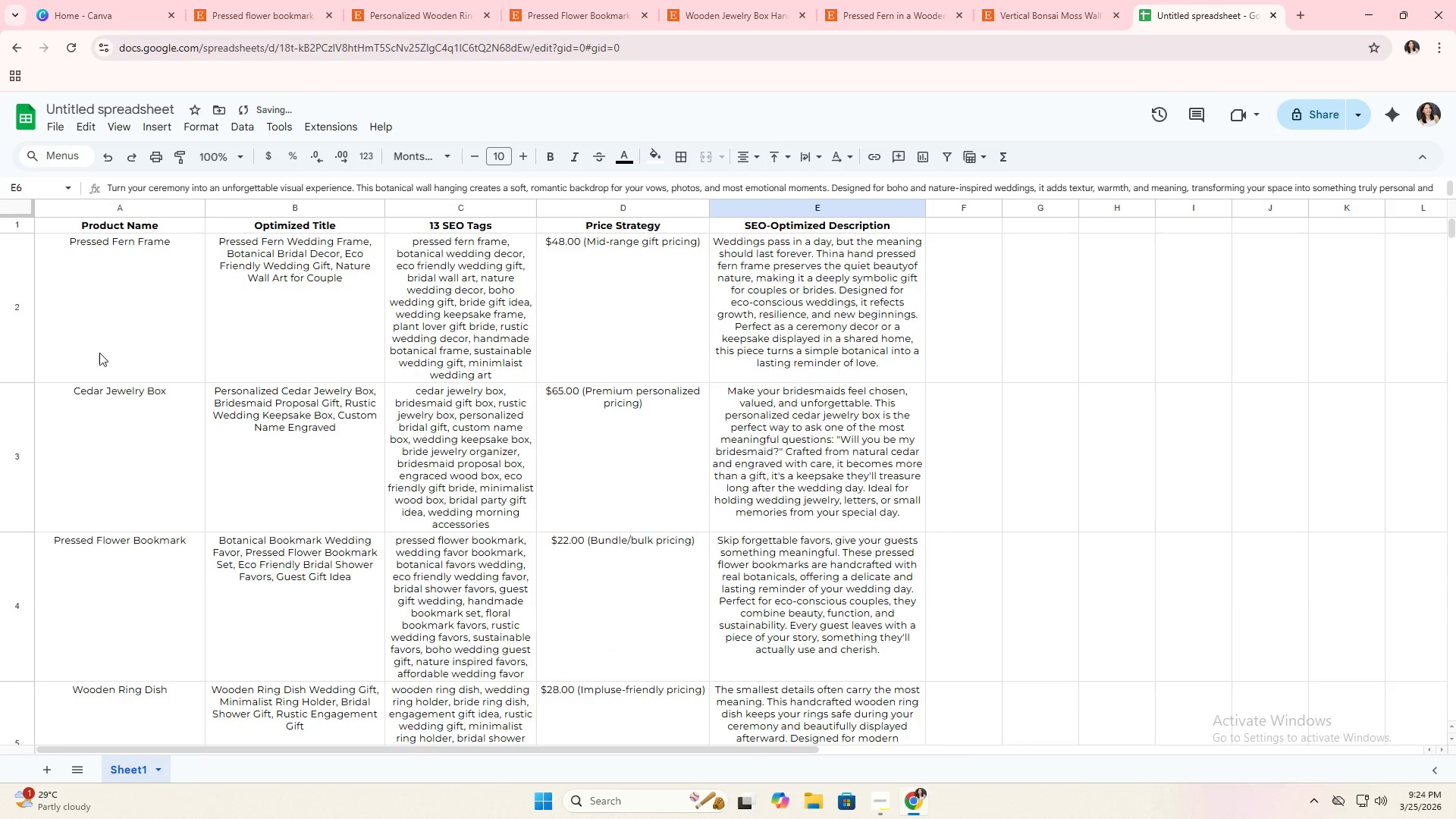 
scroll: coordinate [140, 504], scroll_direction: down, amount: 2.0
 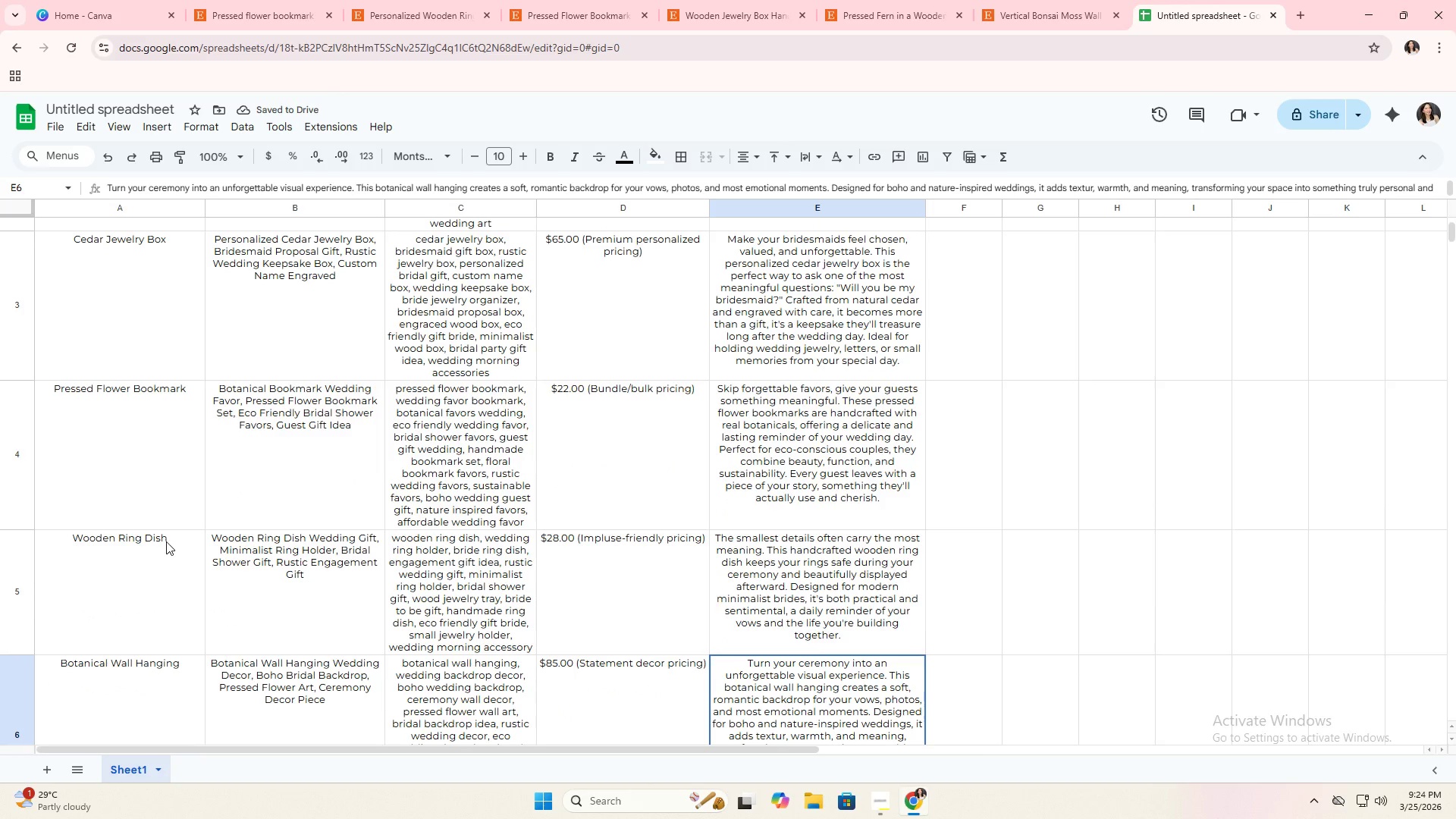 
scroll: coordinate [163, 537], scroll_direction: up, amount: 6.0
 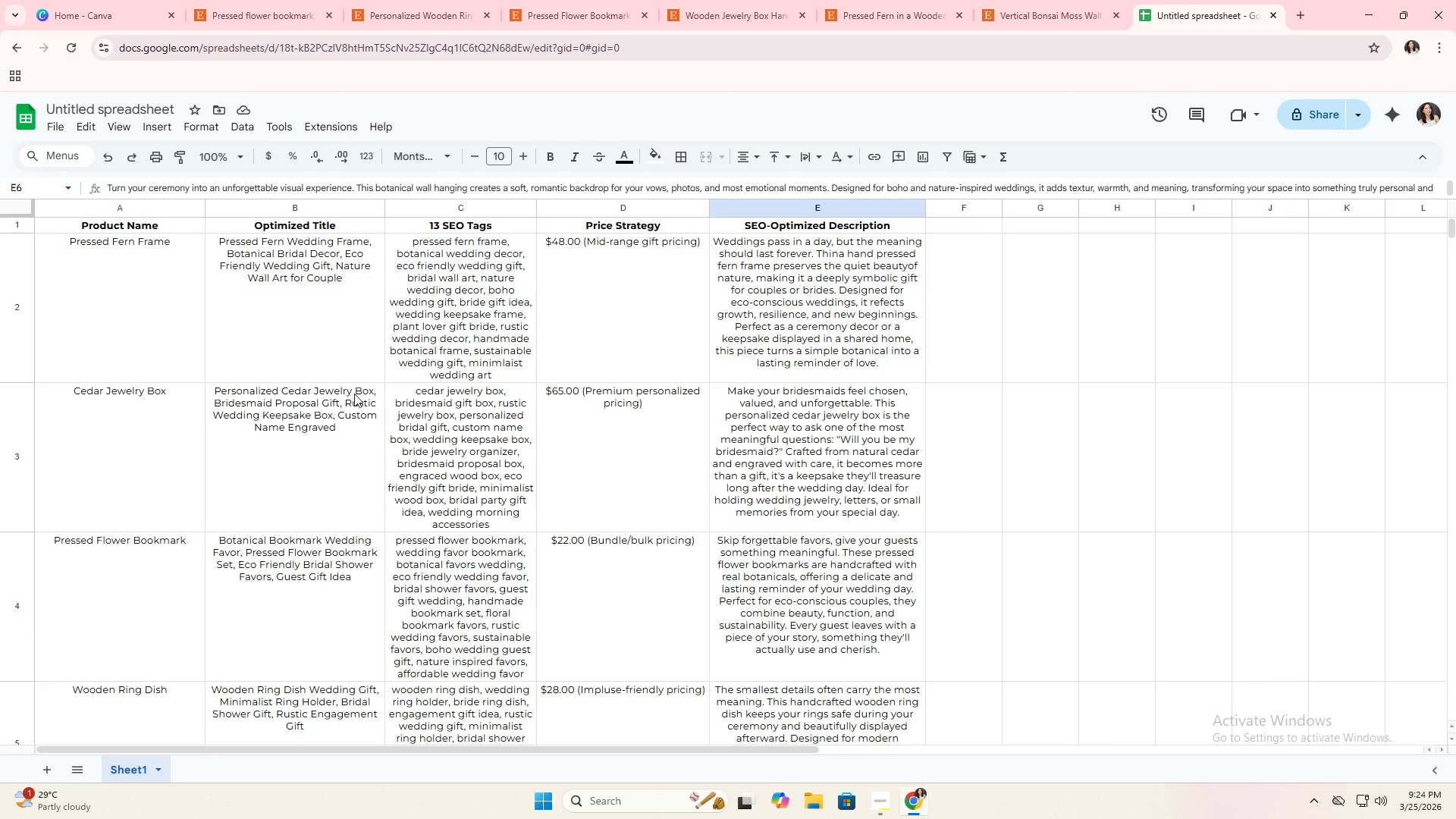 
key(Alt+AltLeft)
 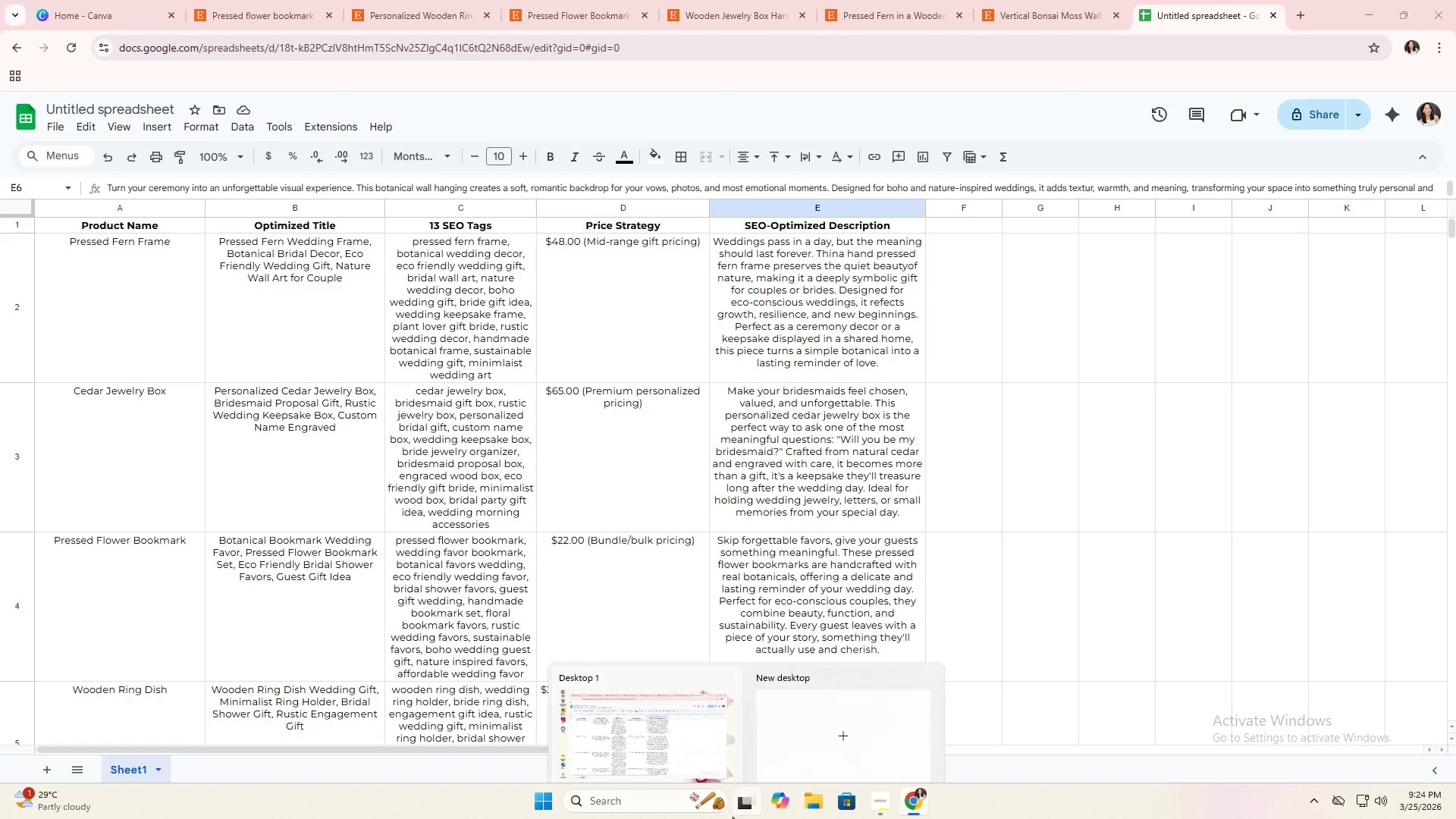 
key(Alt+Tab)